 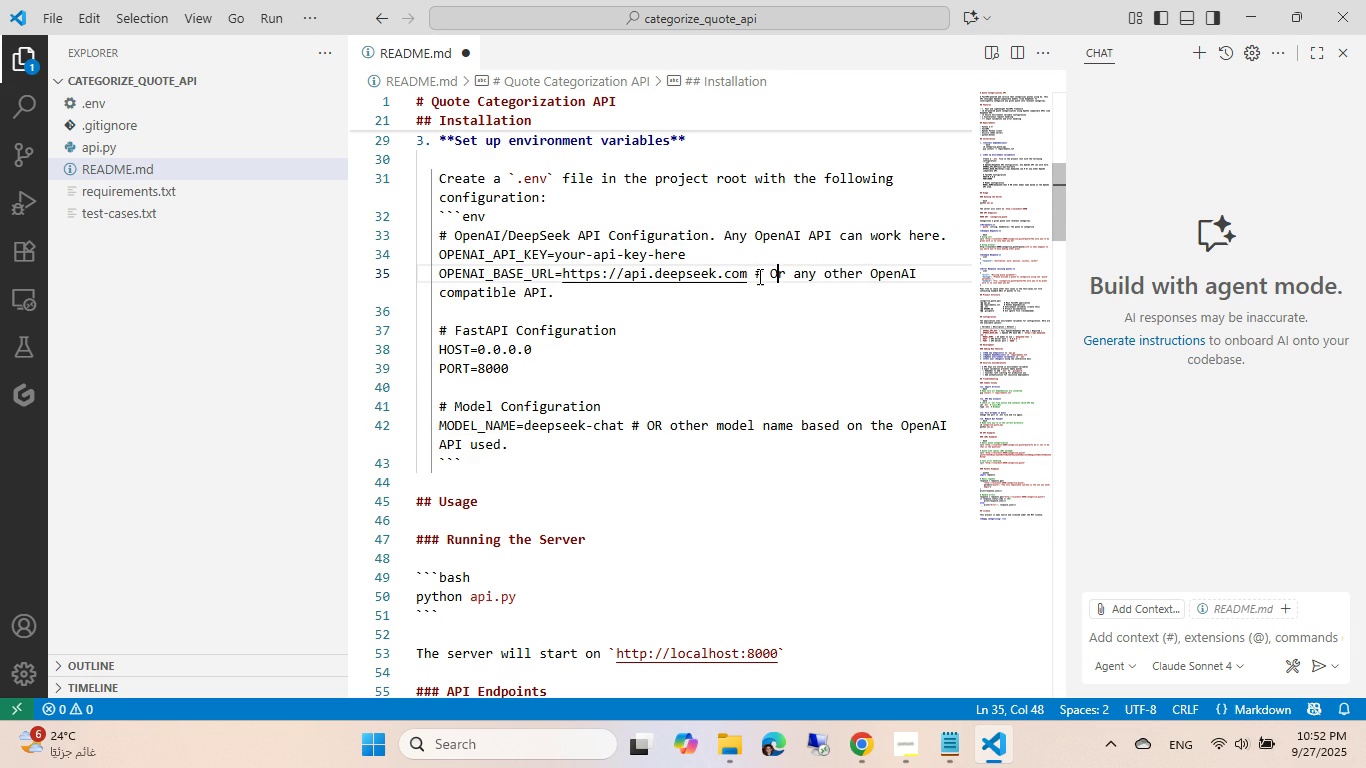 
key(Control+ControlLeft)
 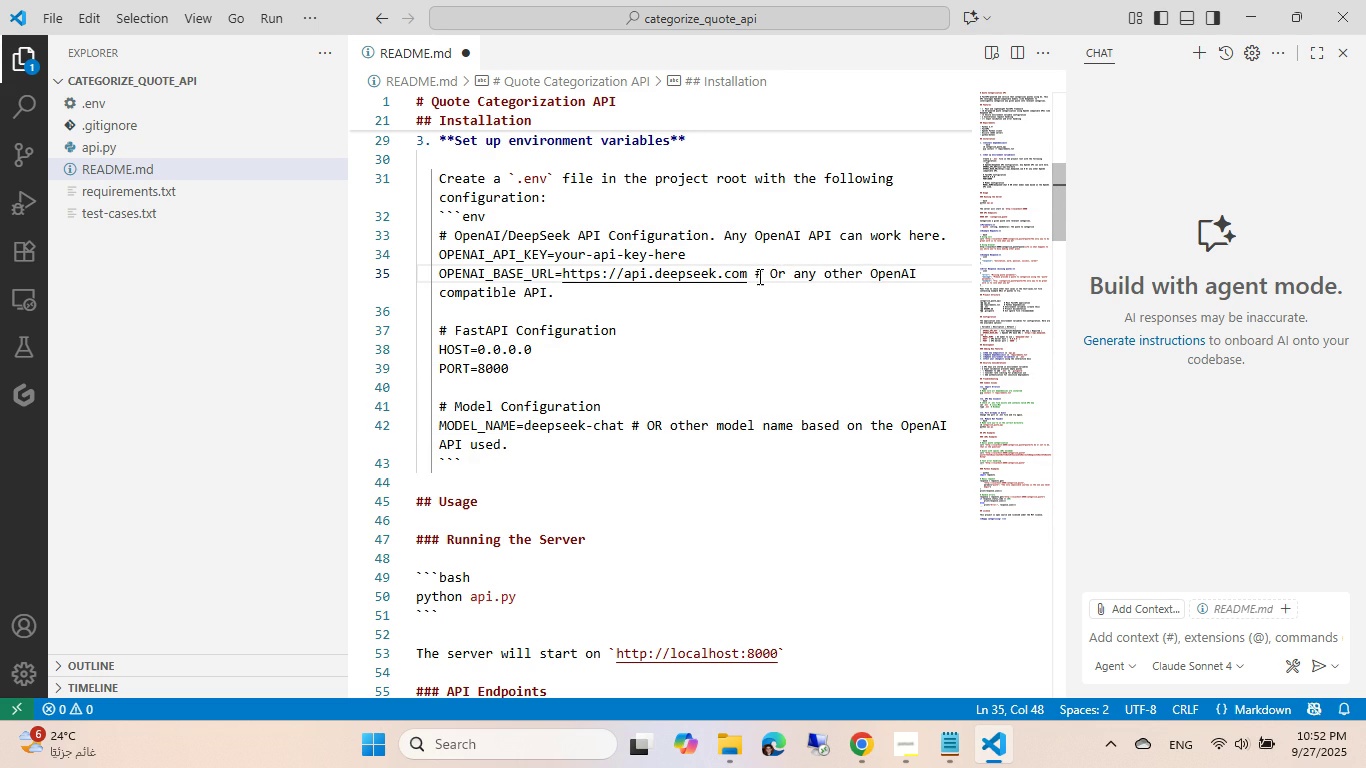 
key(Control+S)
 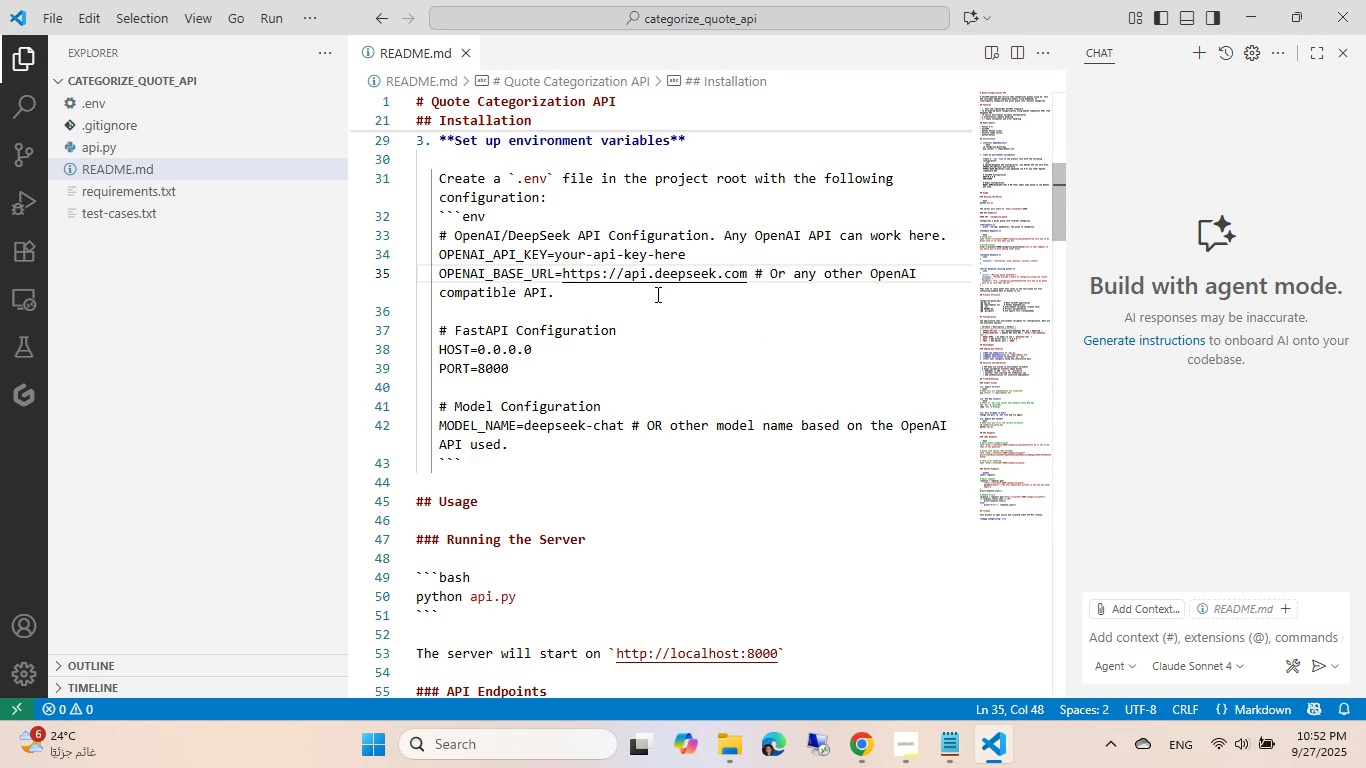 
scroll: coordinate [613, 380], scroll_direction: down, amount: 1.0
 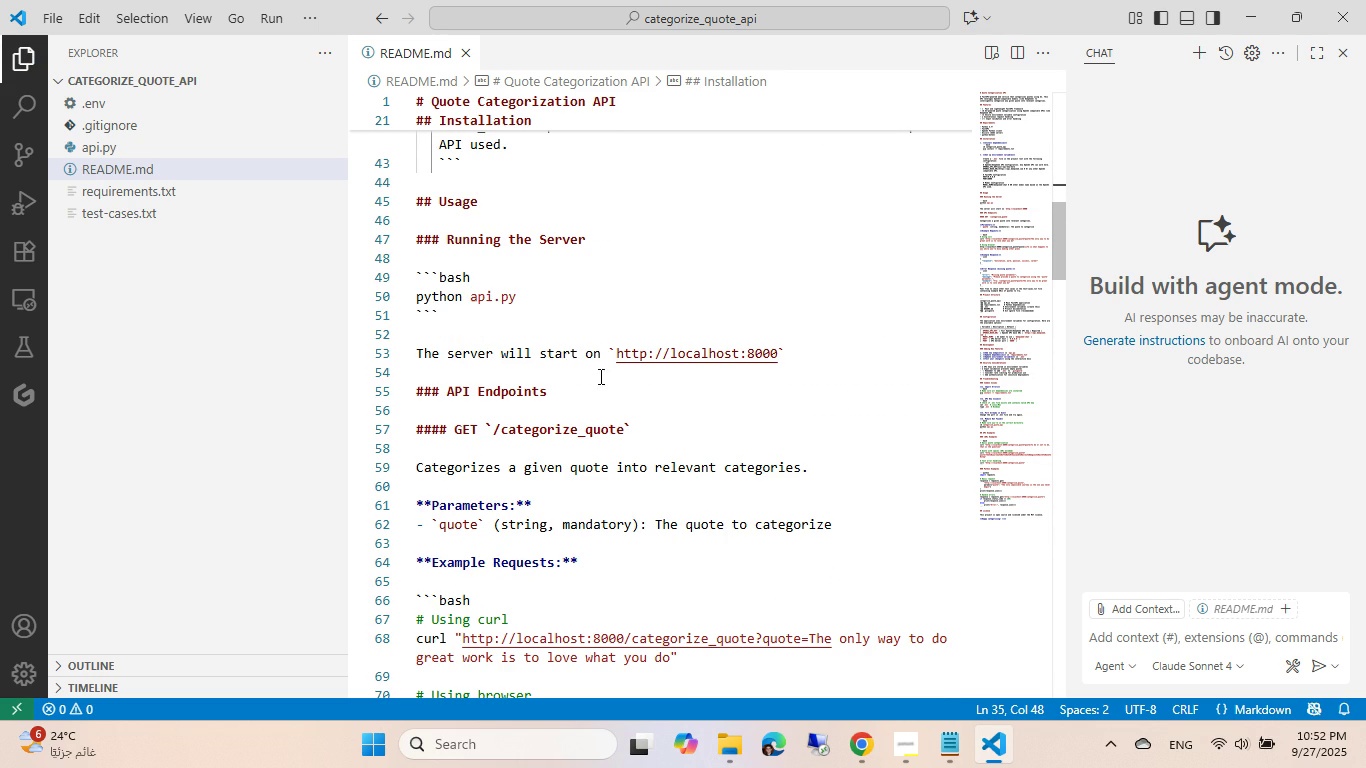 
left_click([489, 339])
 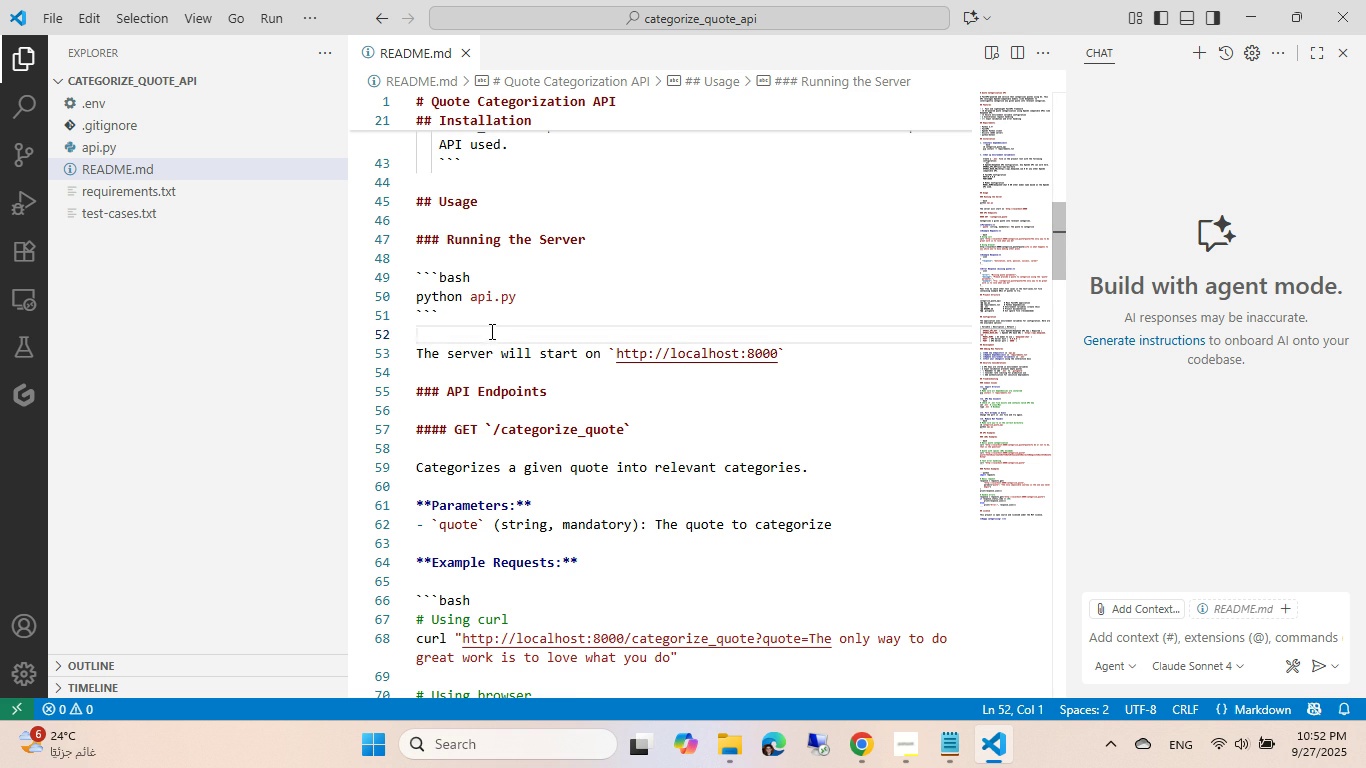 
scroll: coordinate [491, 333], scroll_direction: down, amount: 12.0
 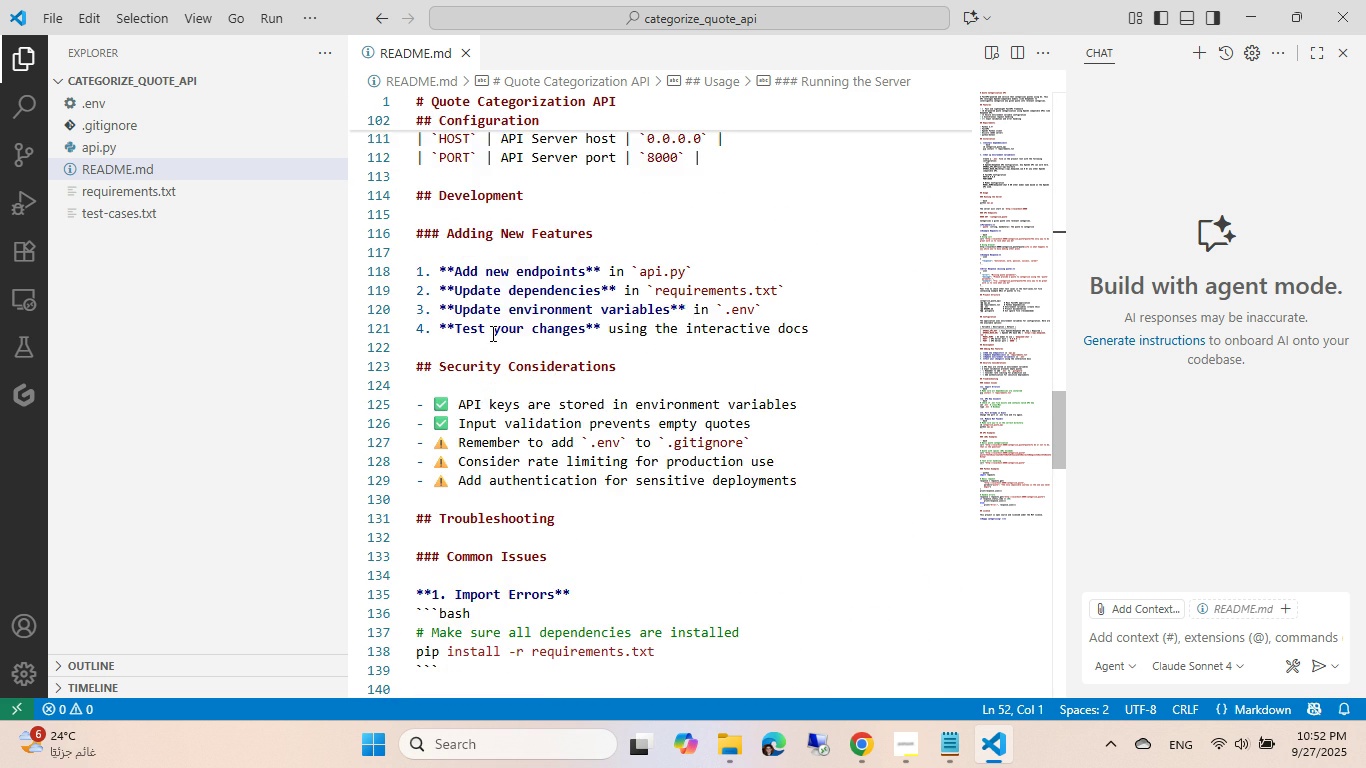 
scroll: coordinate [491, 333], scroll_direction: up, amount: 1.0
 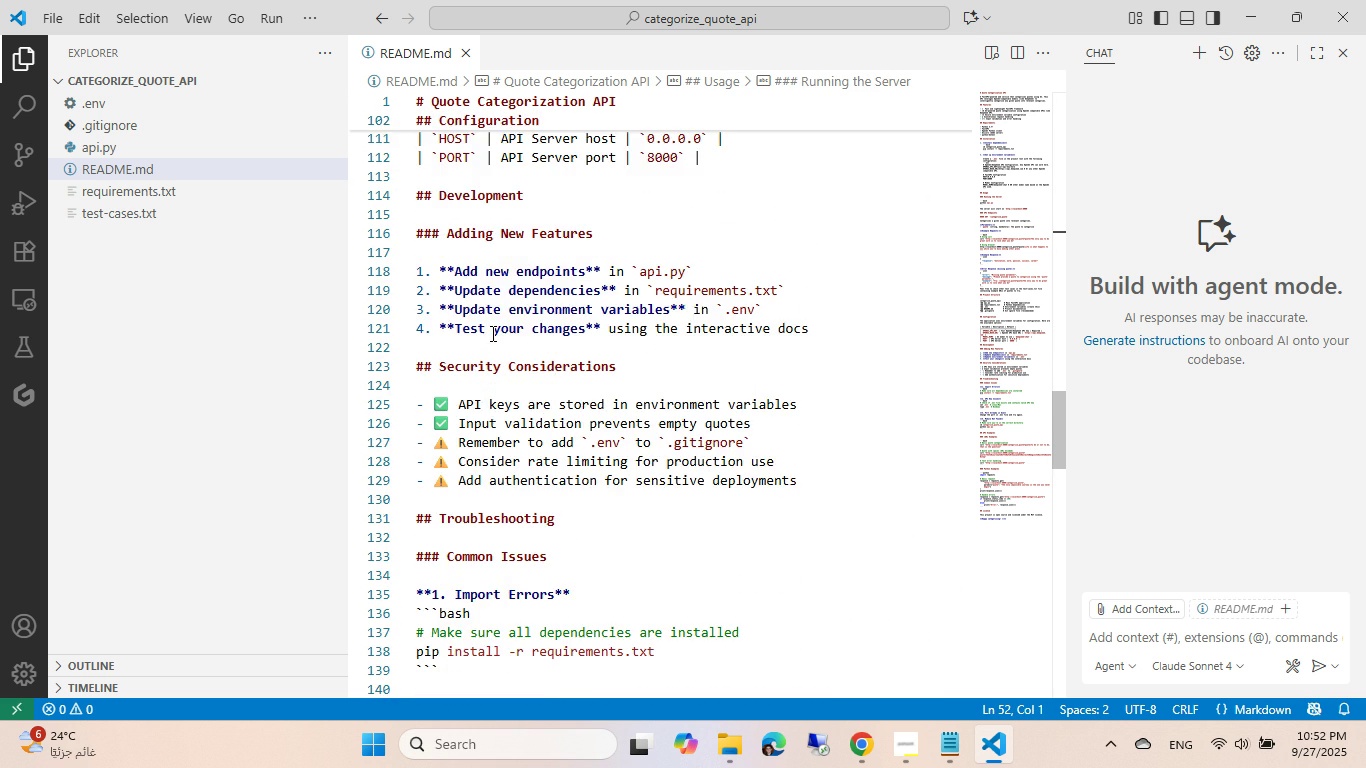 
scroll: coordinate [491, 333], scroll_direction: down, amount: 3.0
 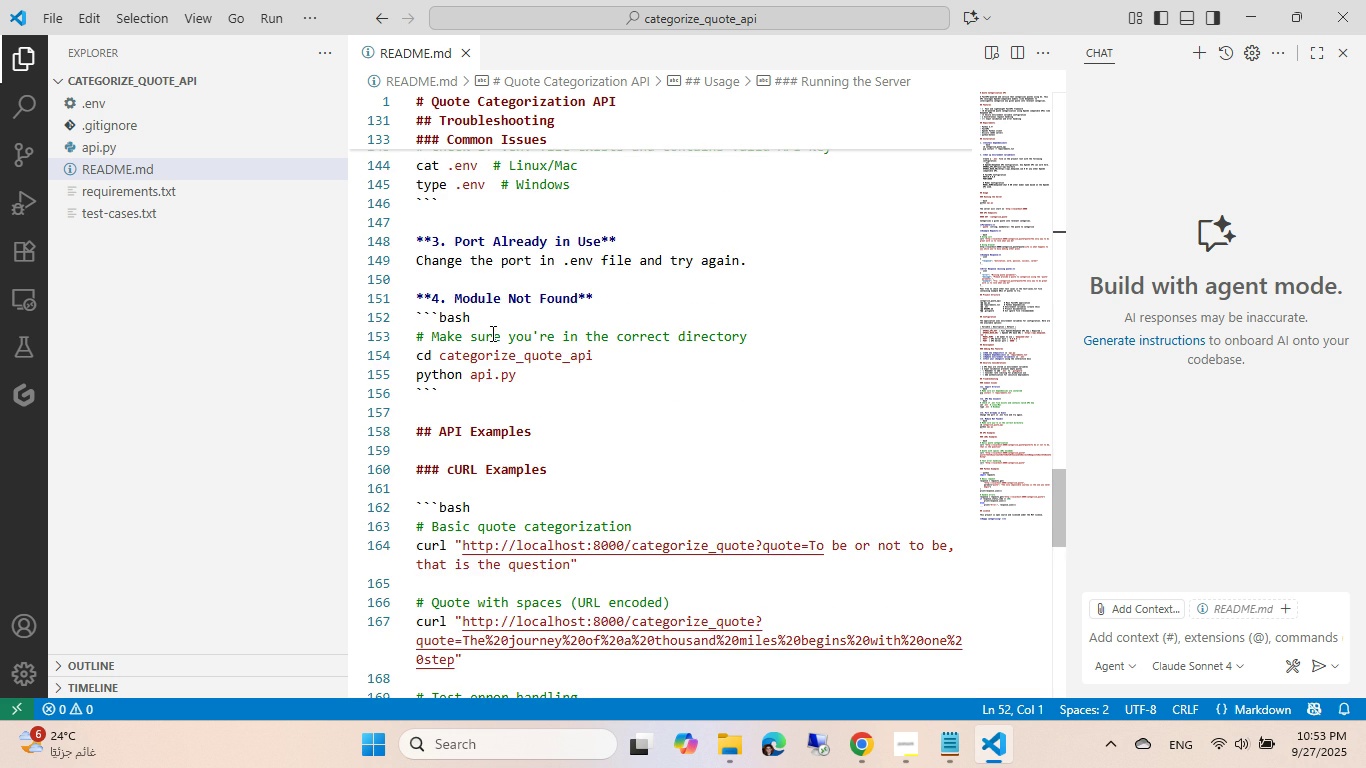 